 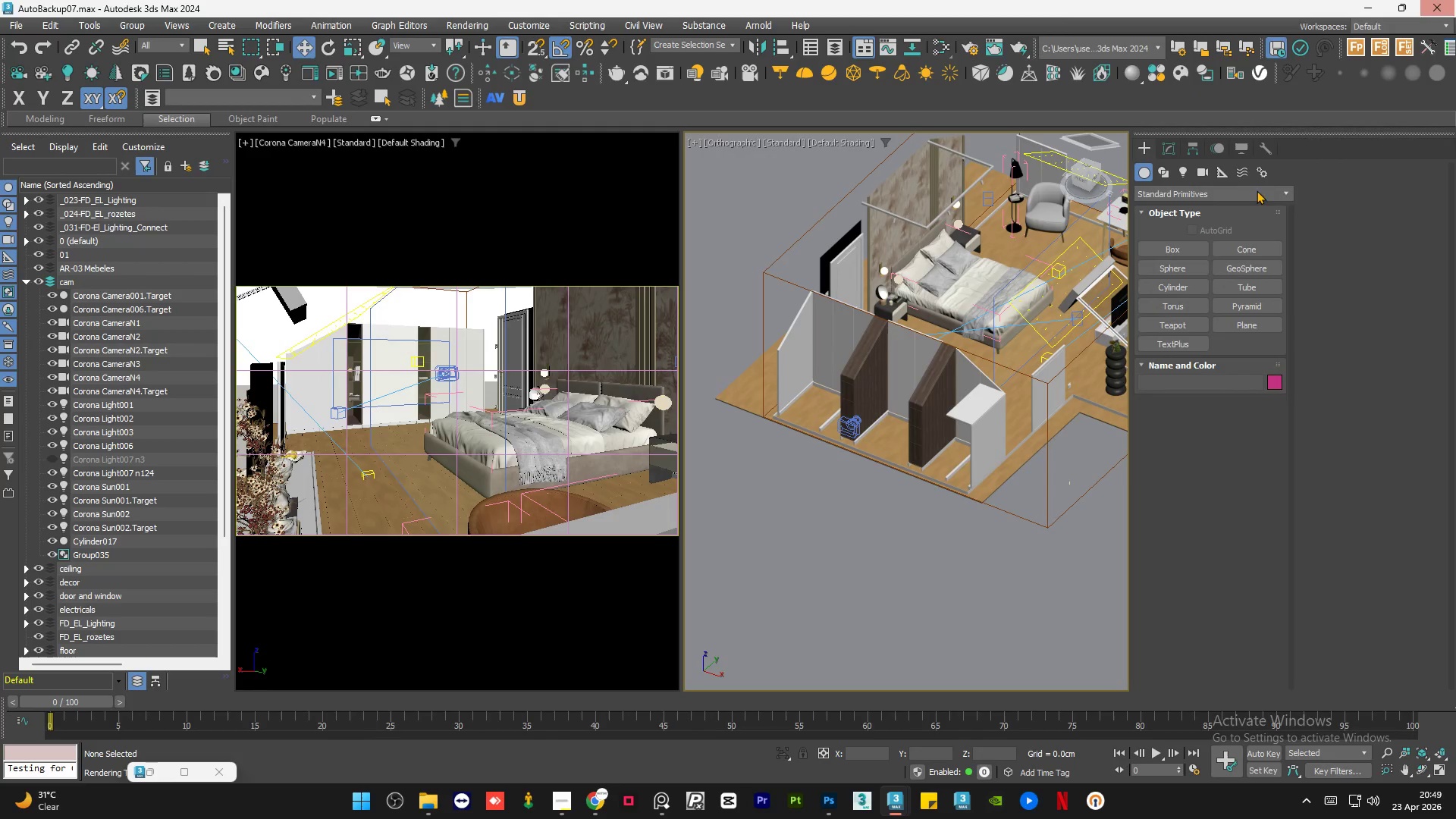 
key(Control+S)
 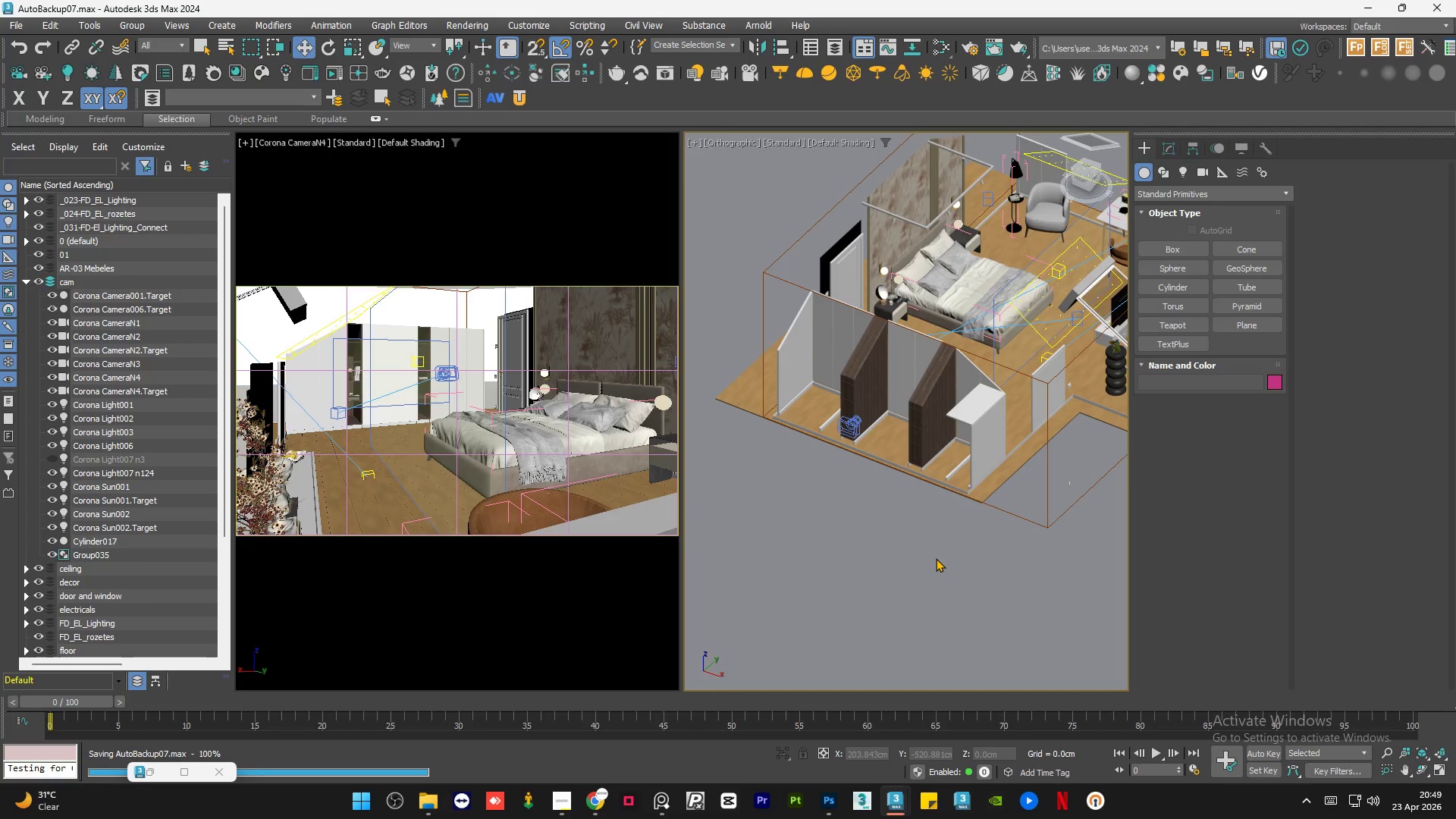 
left_click([1455, 0])
 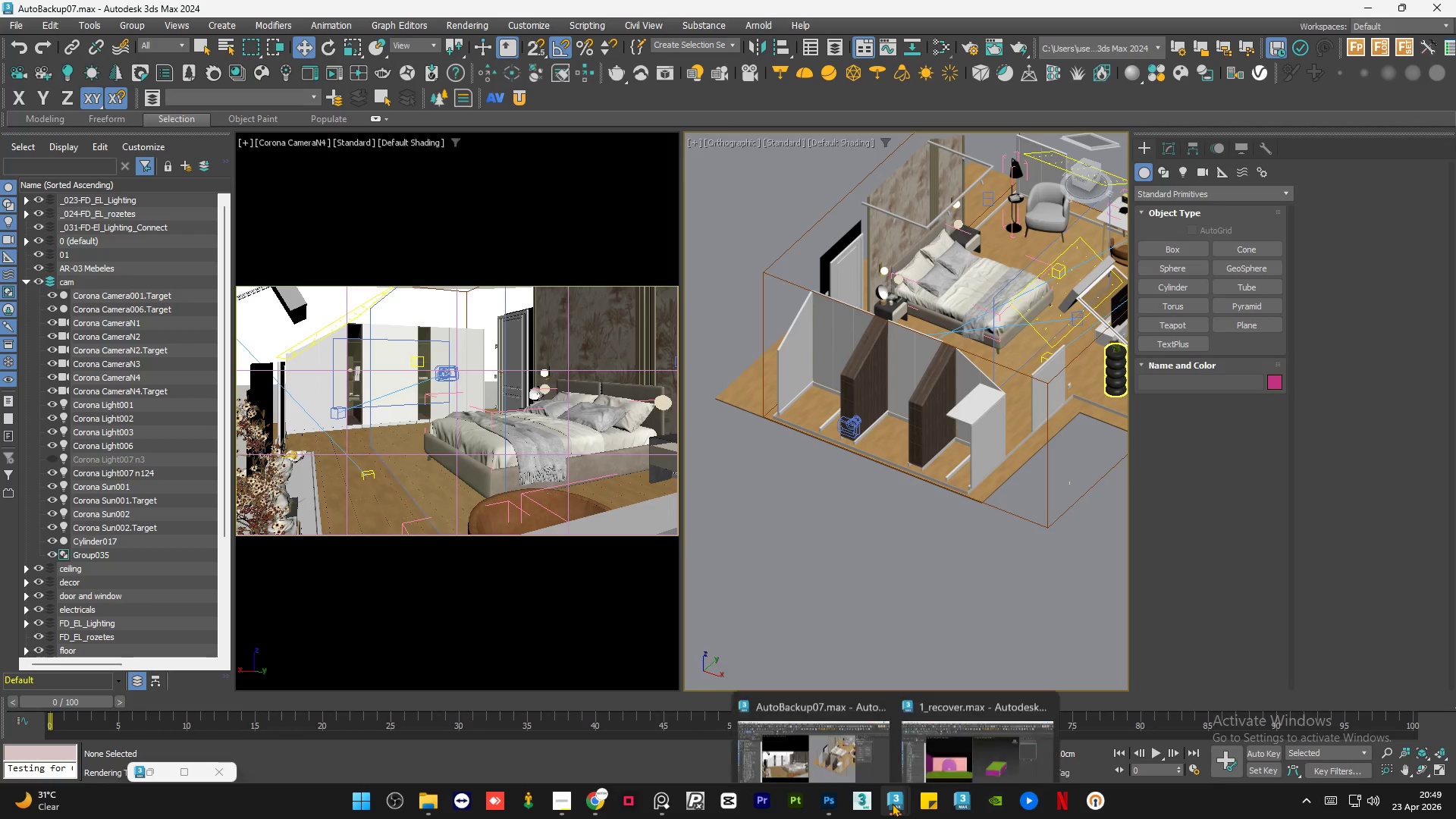 
left_click([959, 708])
 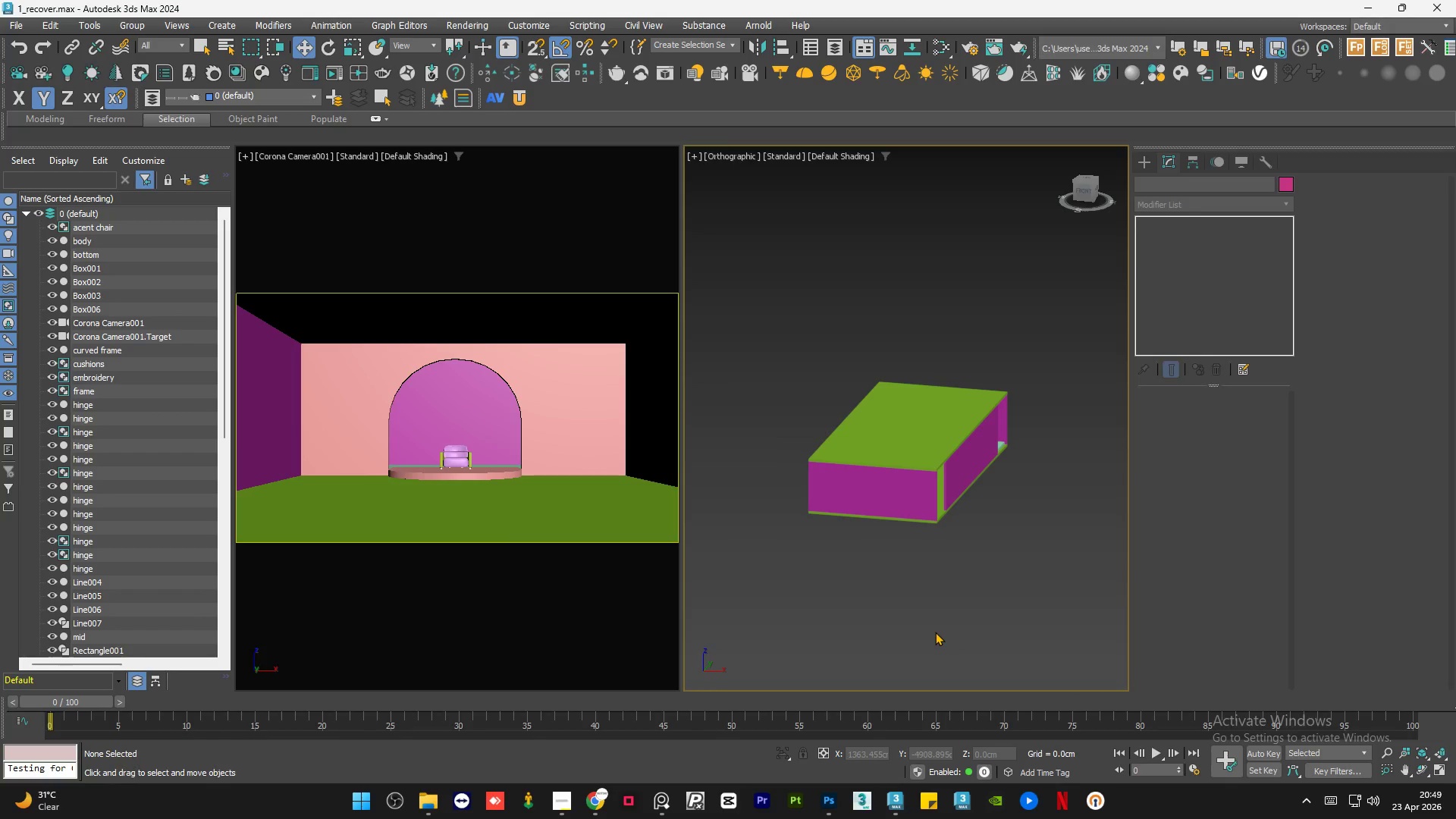 
left_click([921, 436])
 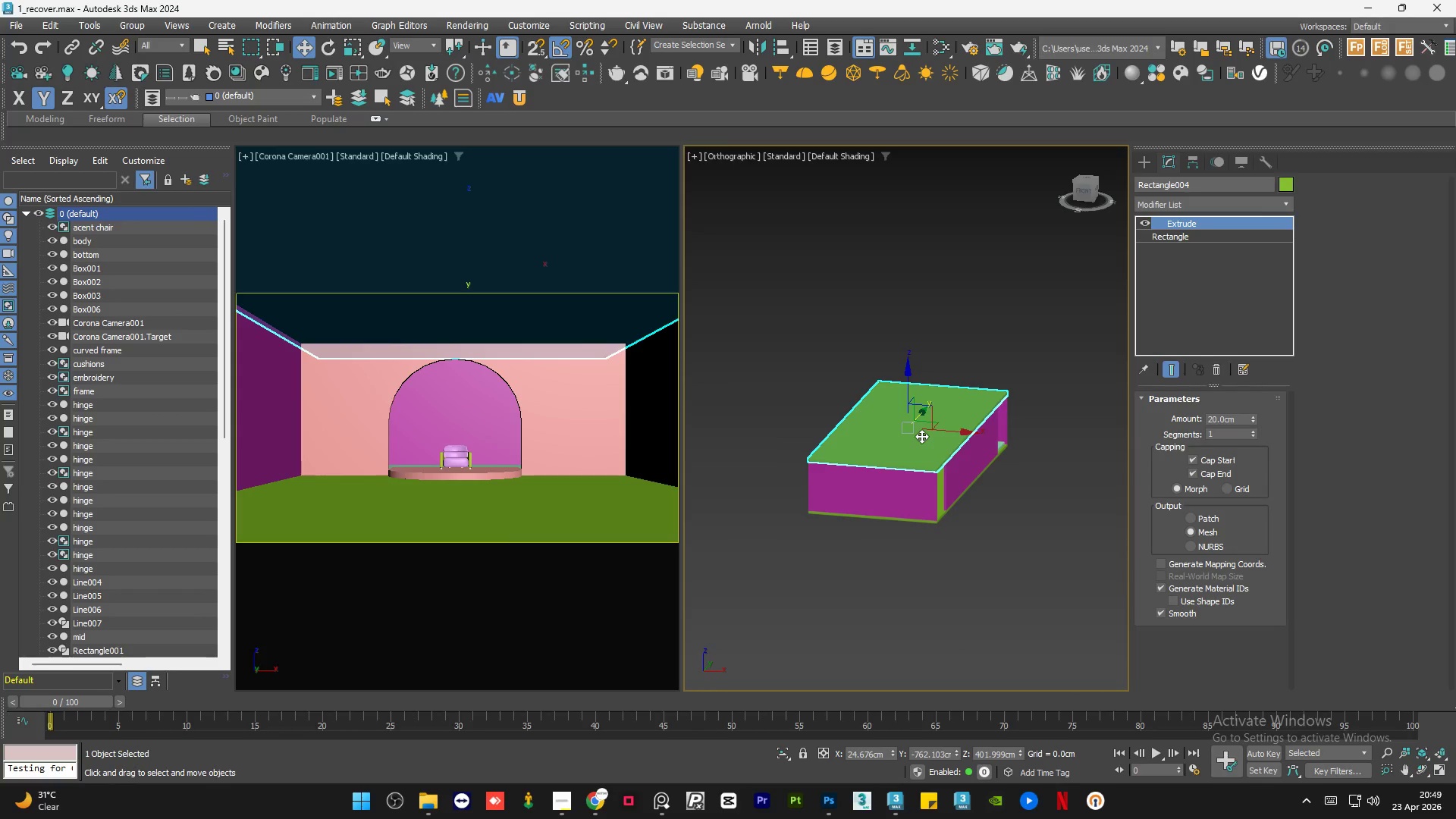 
right_click([921, 436])
 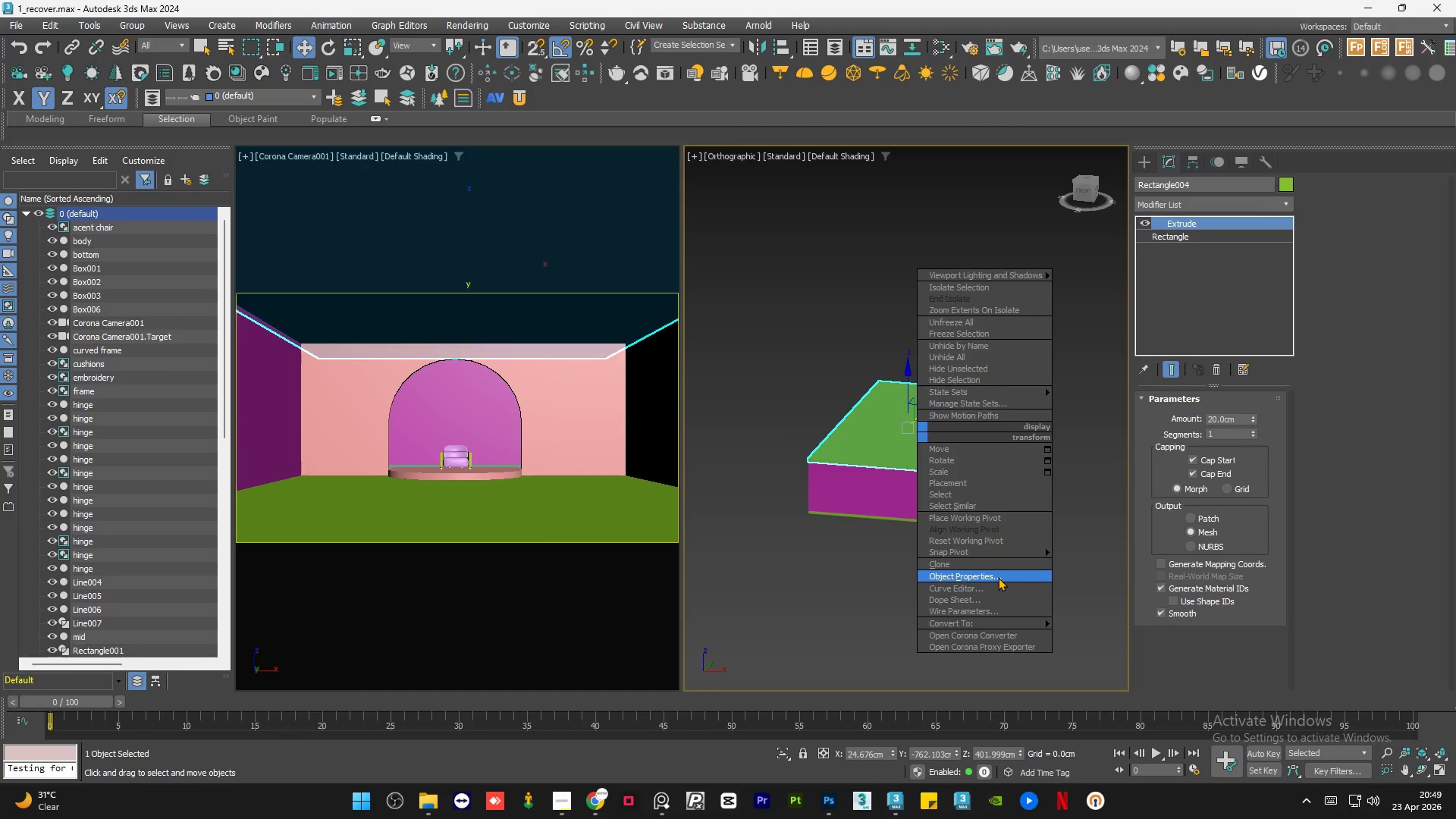 
left_click([998, 577])
 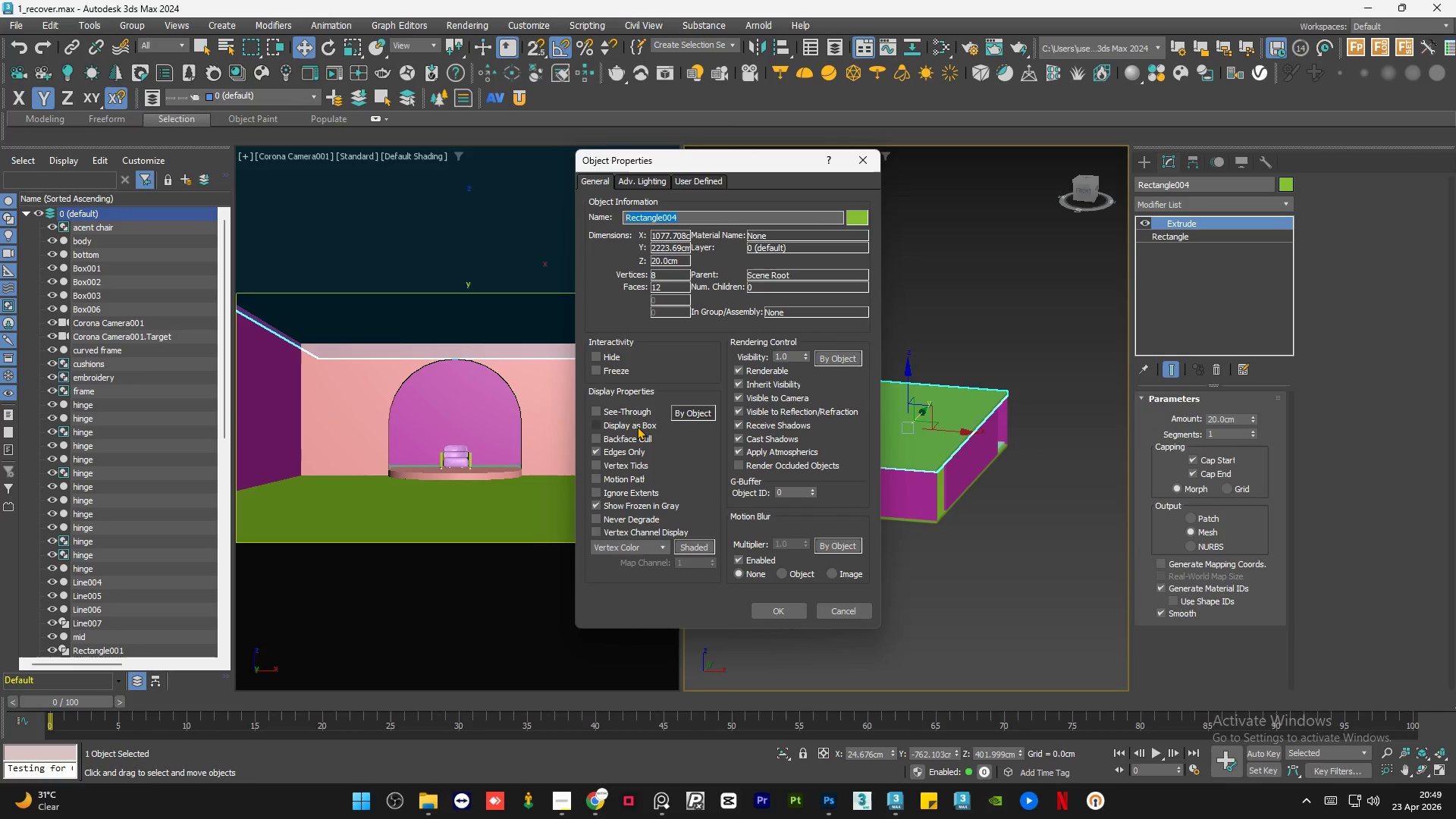 
left_click([632, 420])
 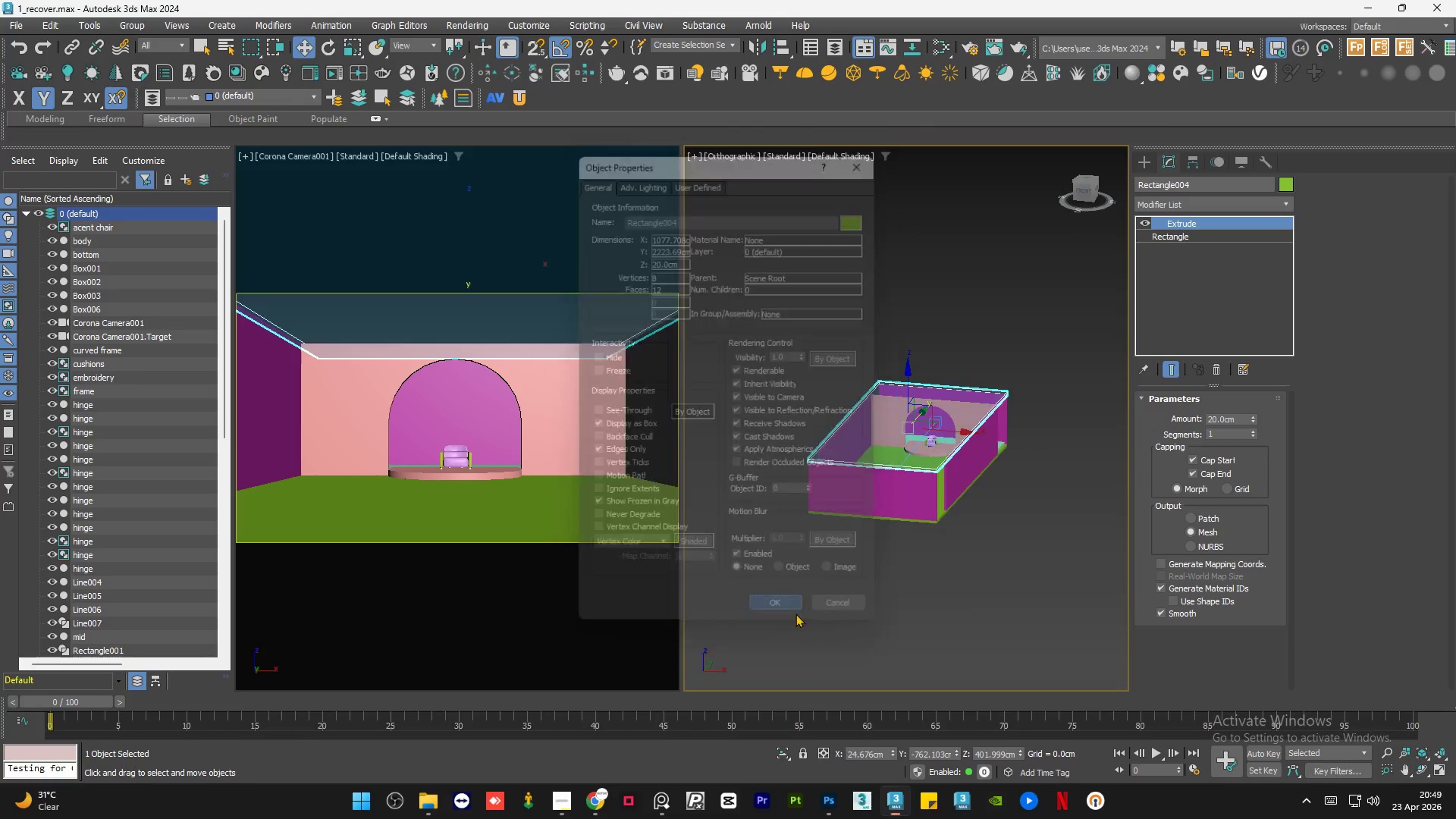 
double_click([883, 627])
 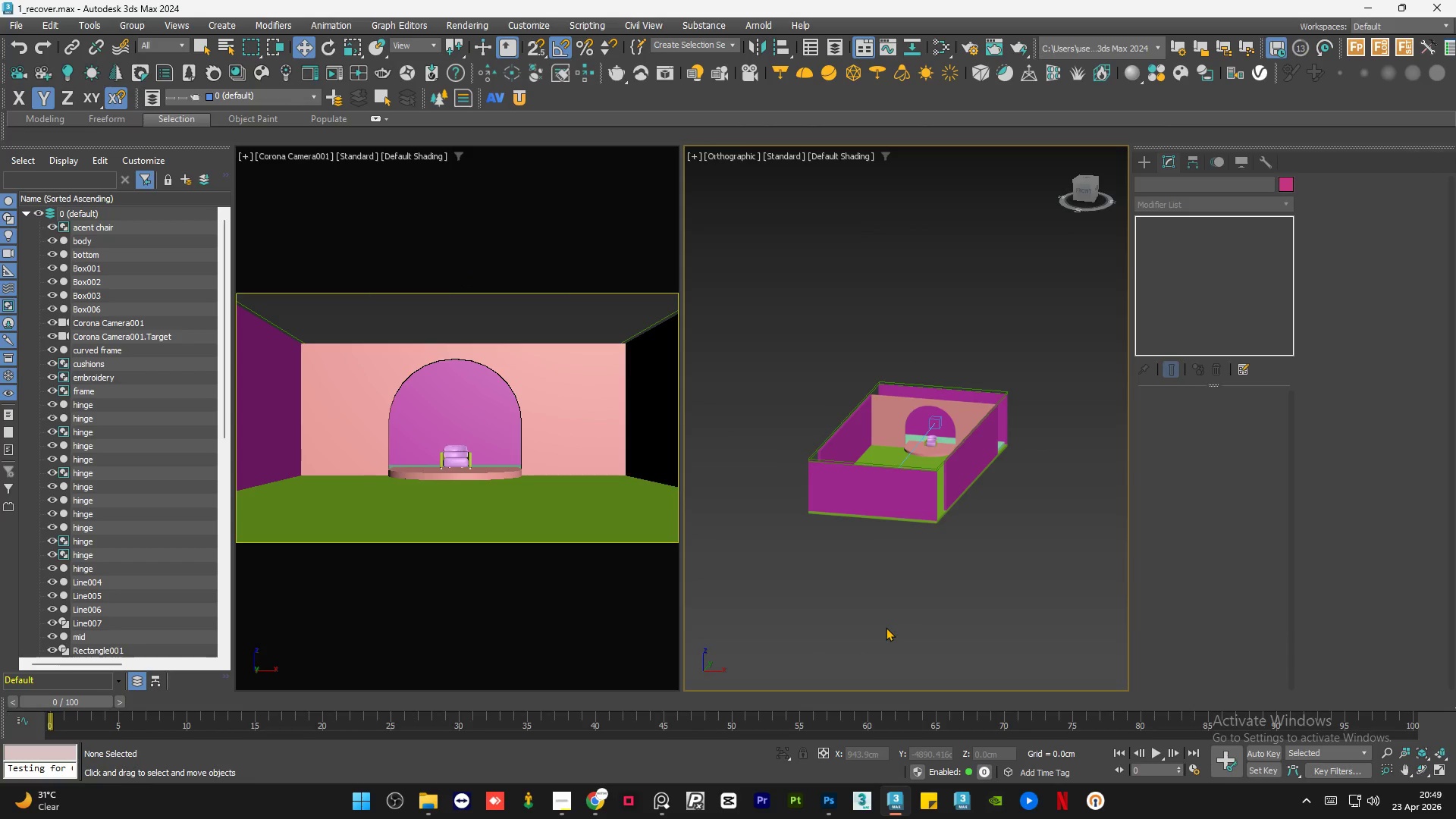 
scroll: coordinate [883, 408], scroll_direction: up, amount: 7.0
 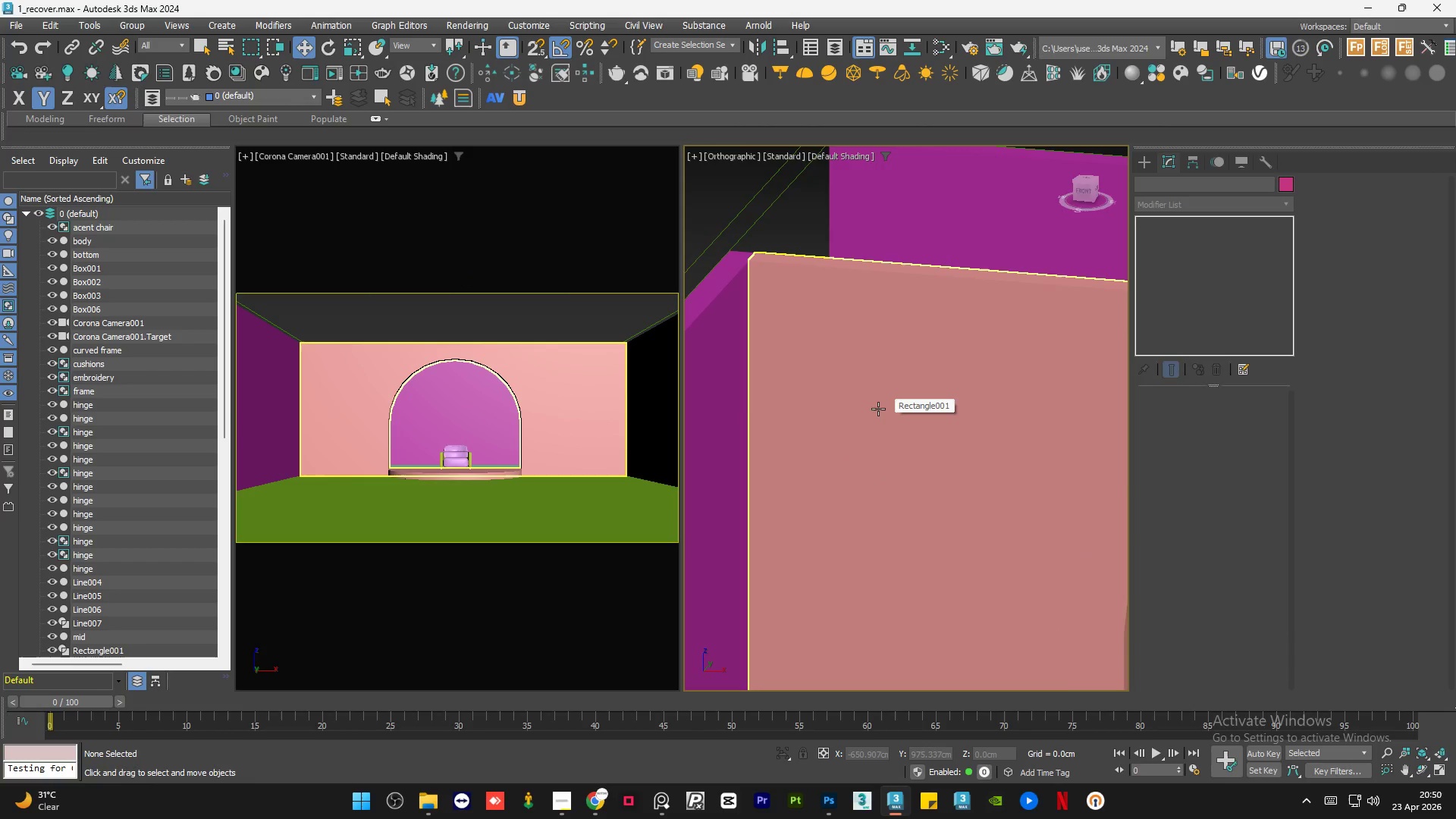 
left_click([934, 416])
 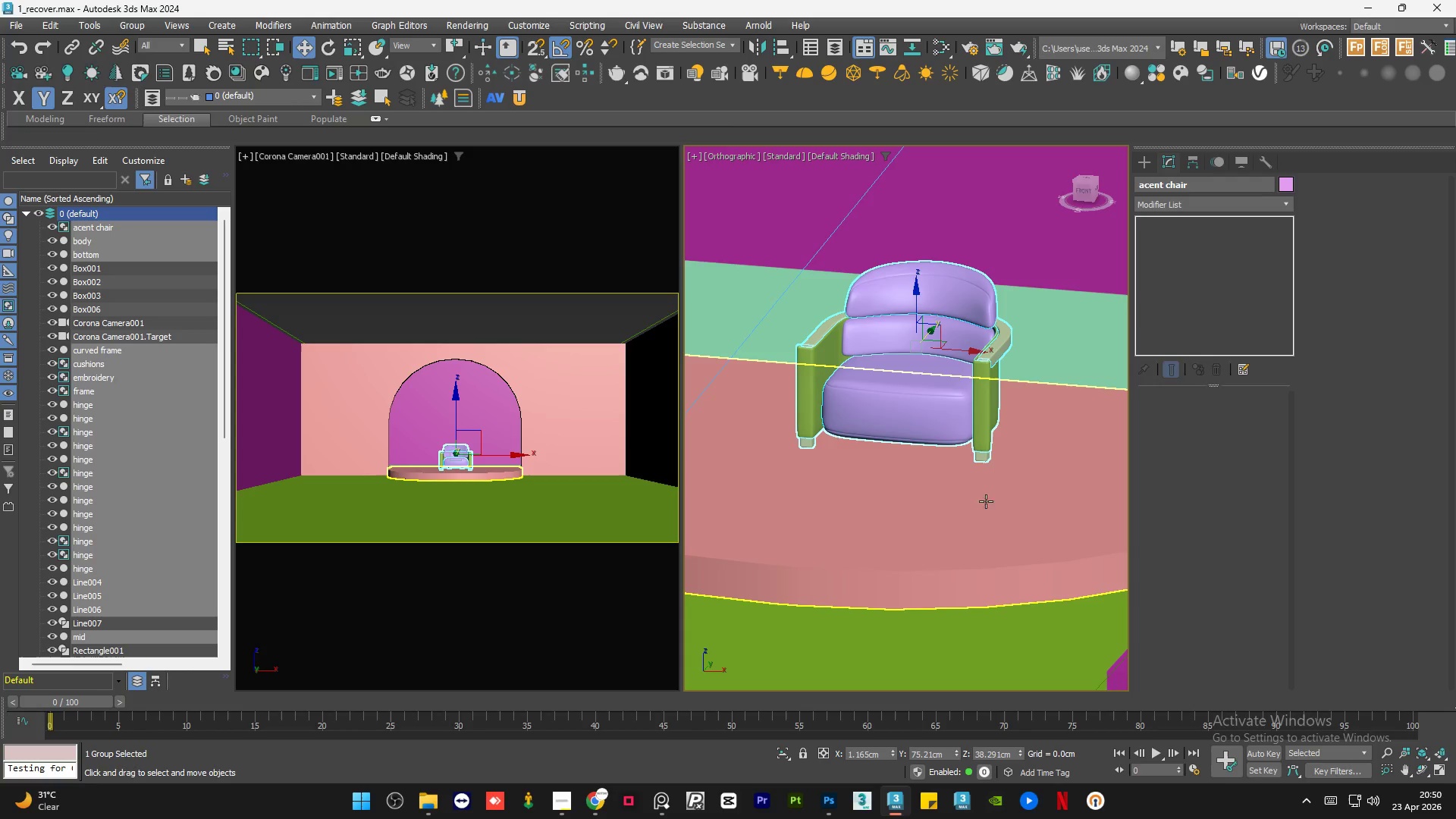 
scroll: coordinate [980, 444], scroll_direction: up, amount: 7.0
 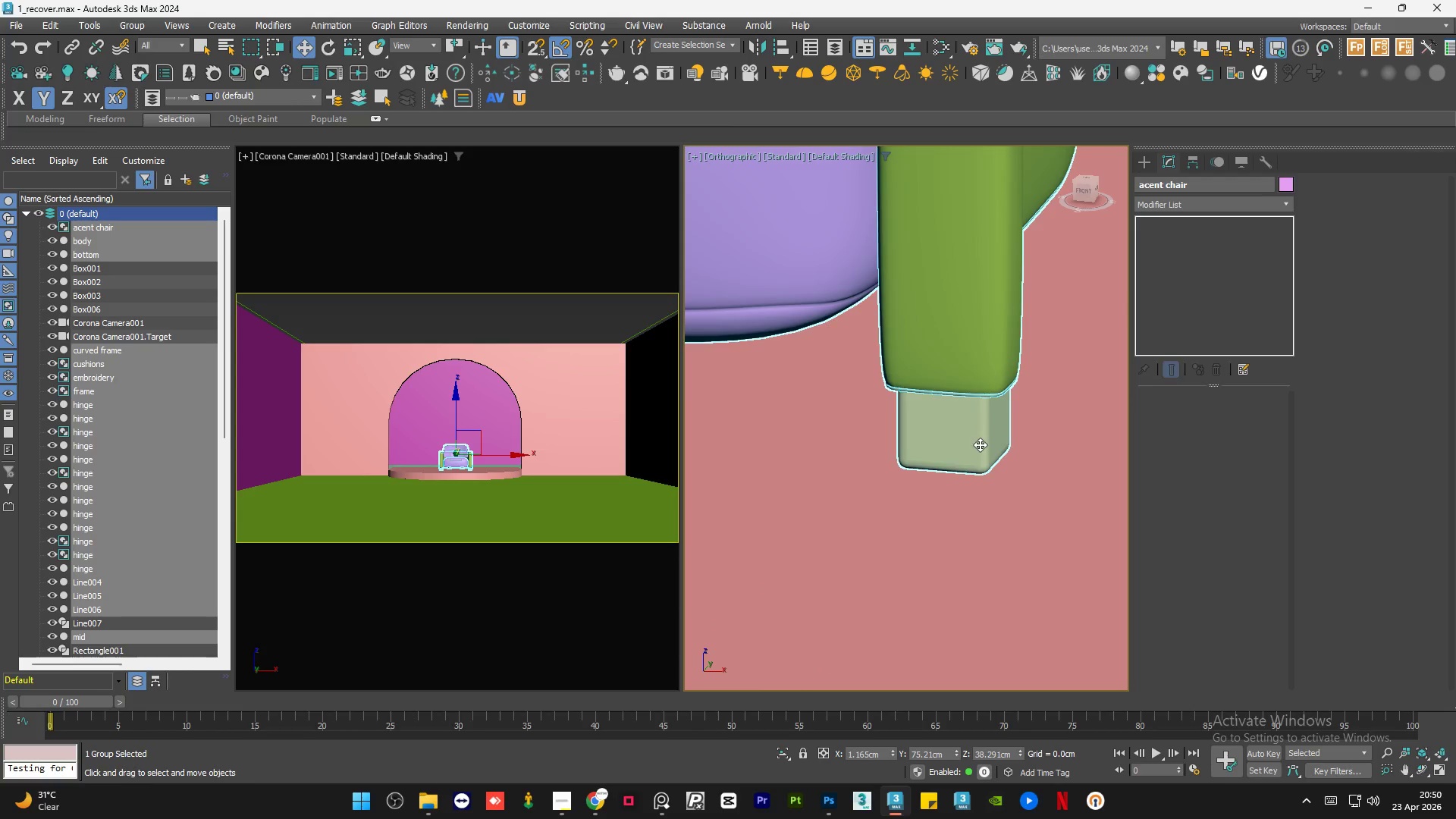 
scroll: coordinate [963, 489], scroll_direction: down, amount: 7.0
 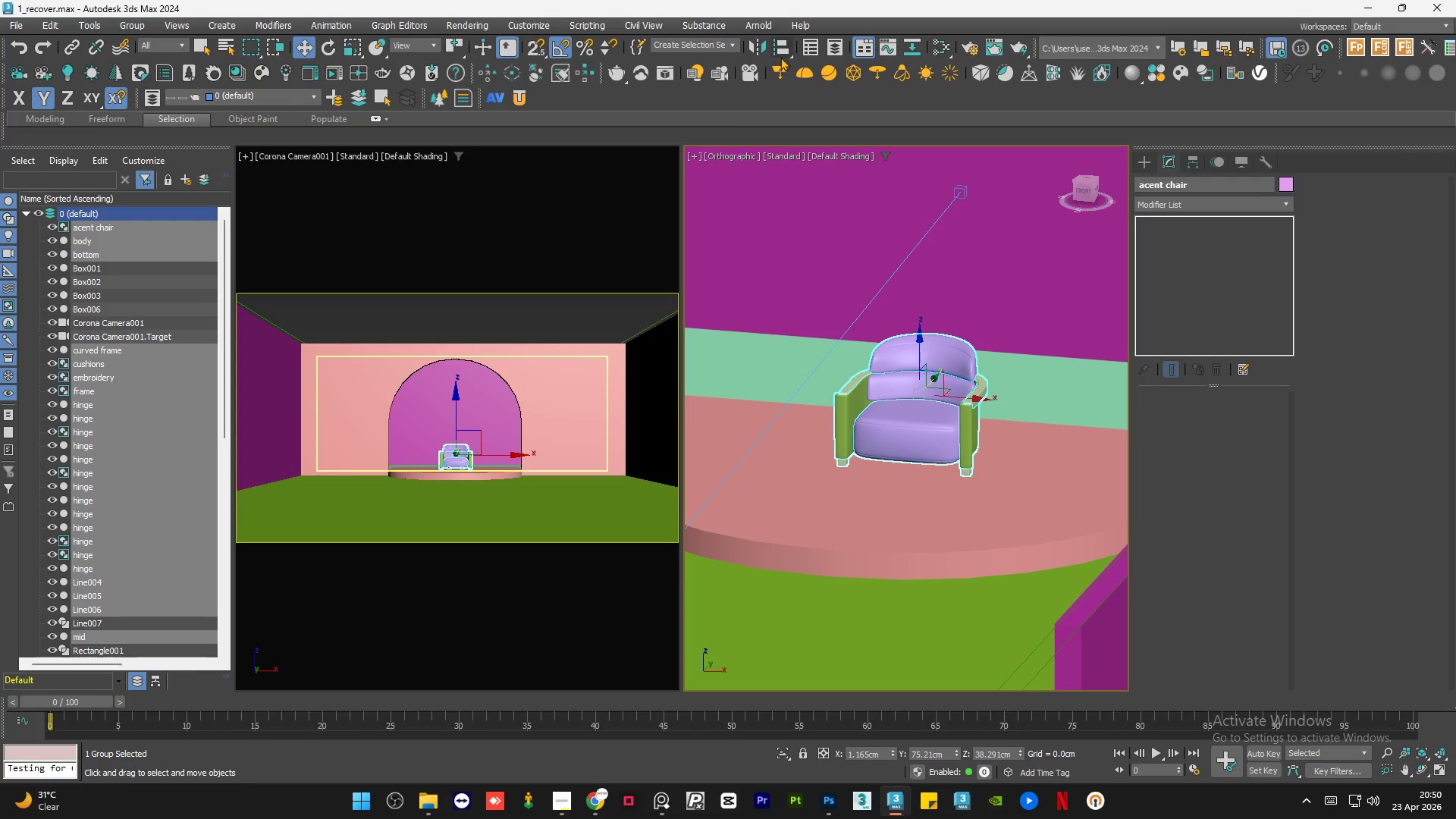 
left_click([785, 49])
 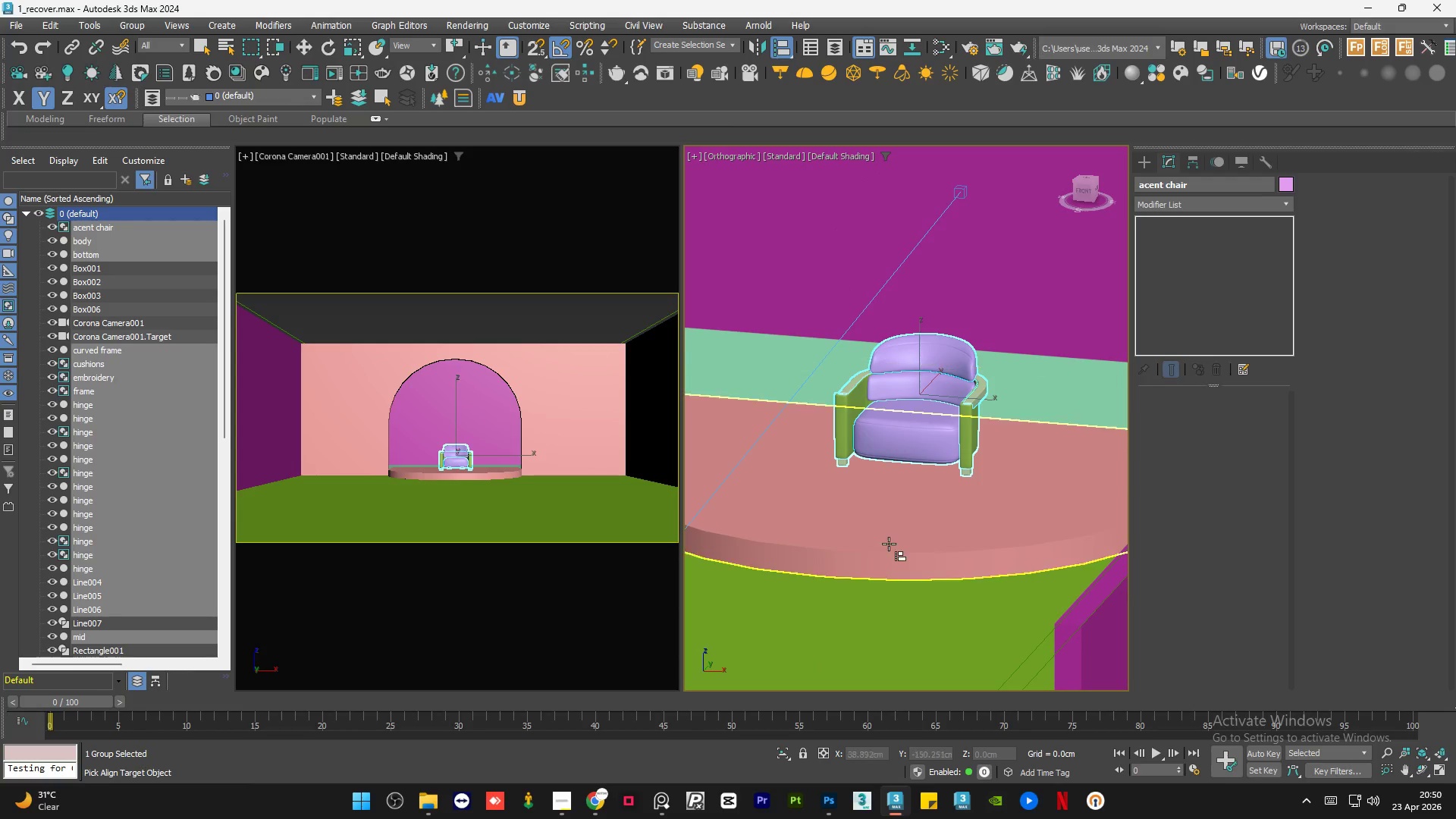 
left_click([889, 541])
 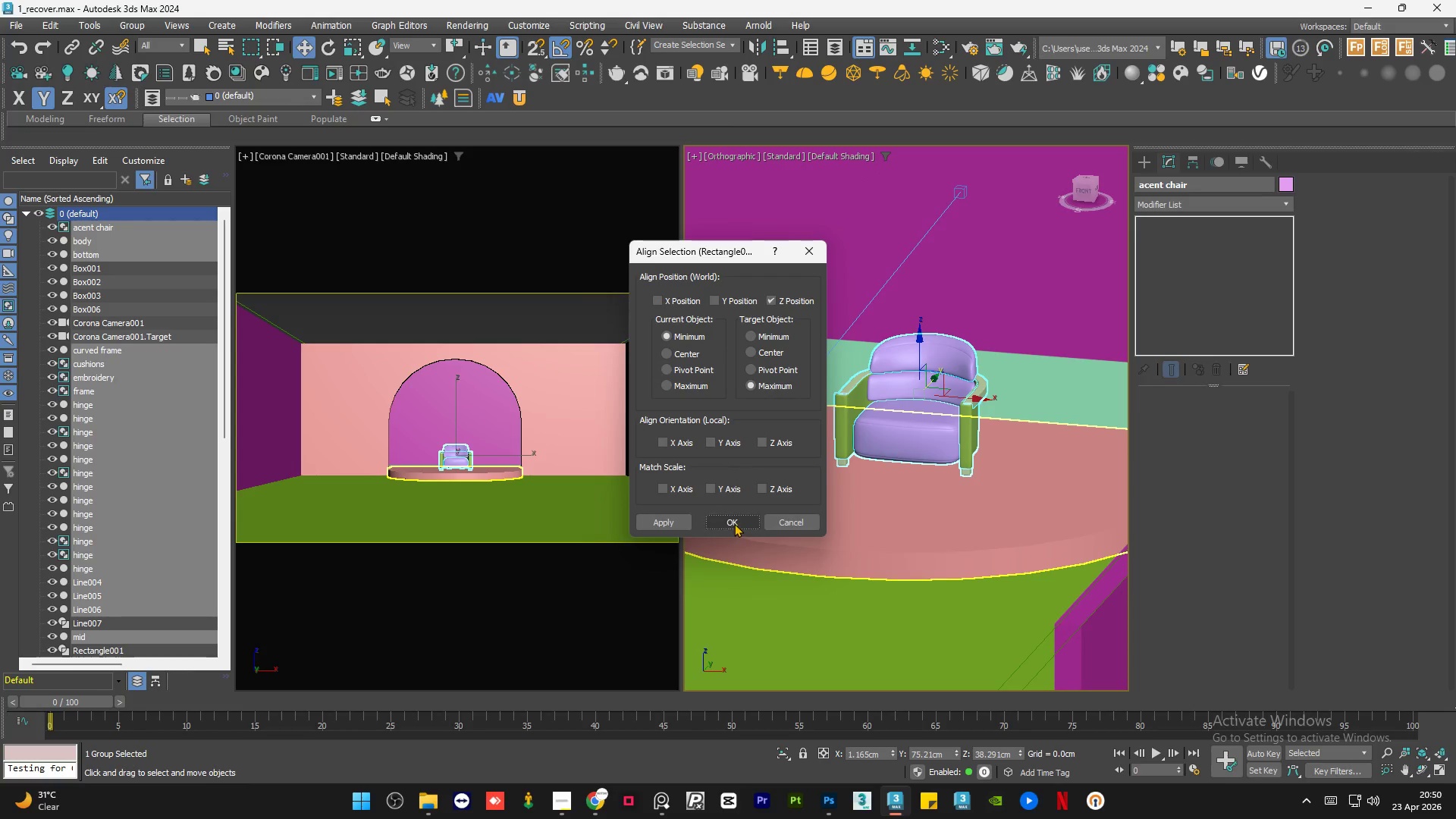 
left_click([734, 522])
 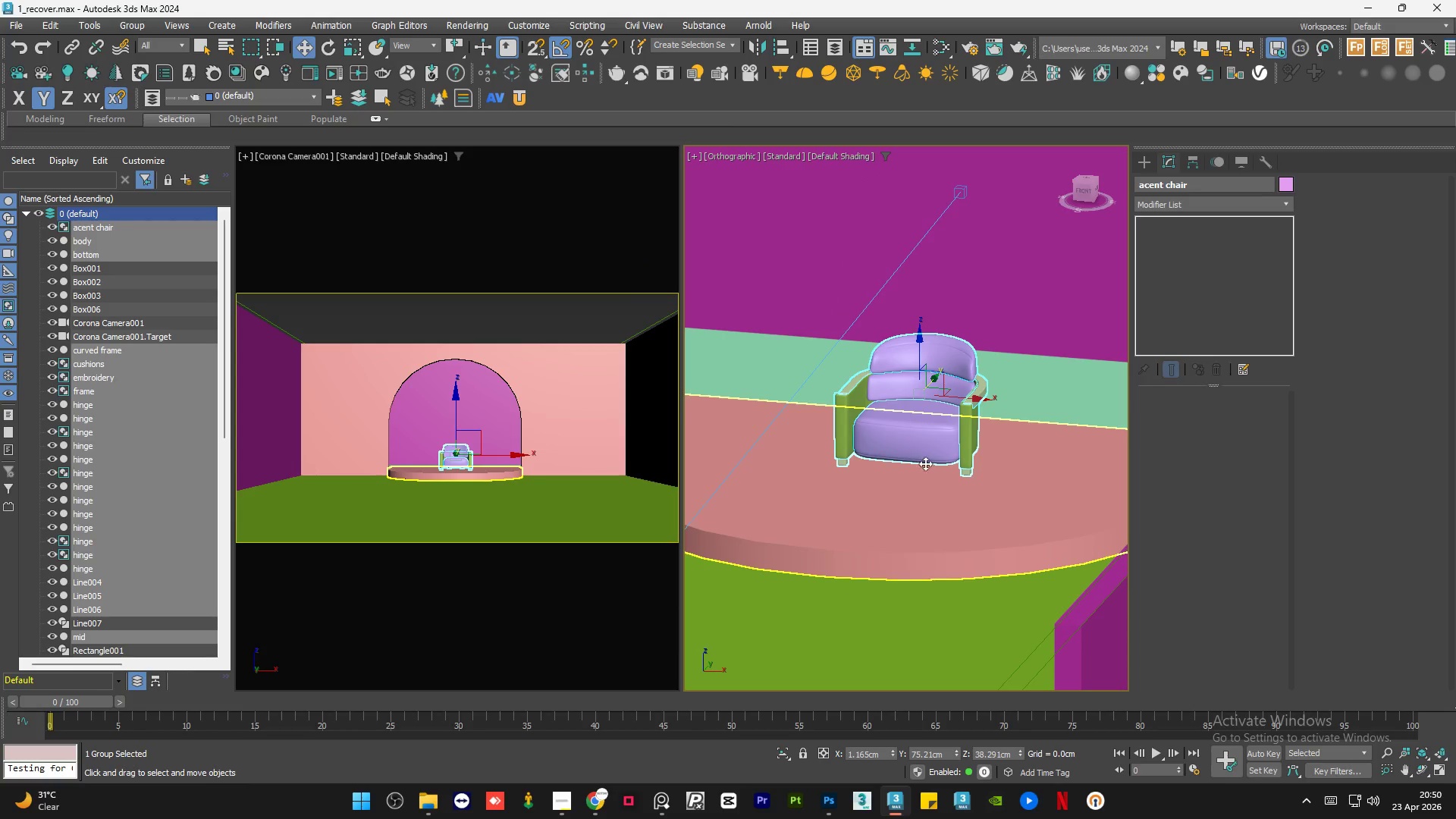 
scroll: coordinate [956, 476], scroll_direction: down, amount: 5.0
 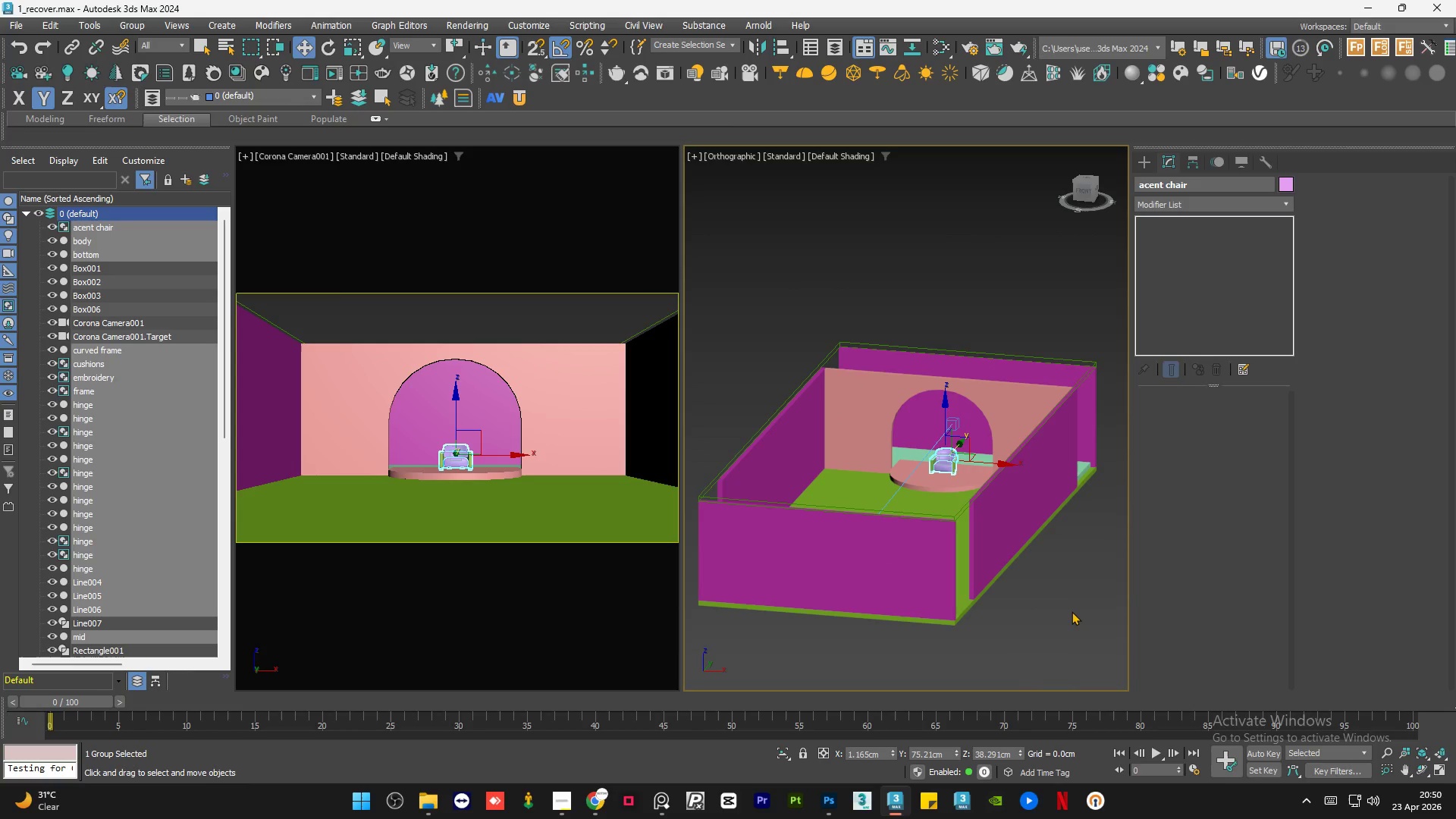 
left_click([1067, 613])
 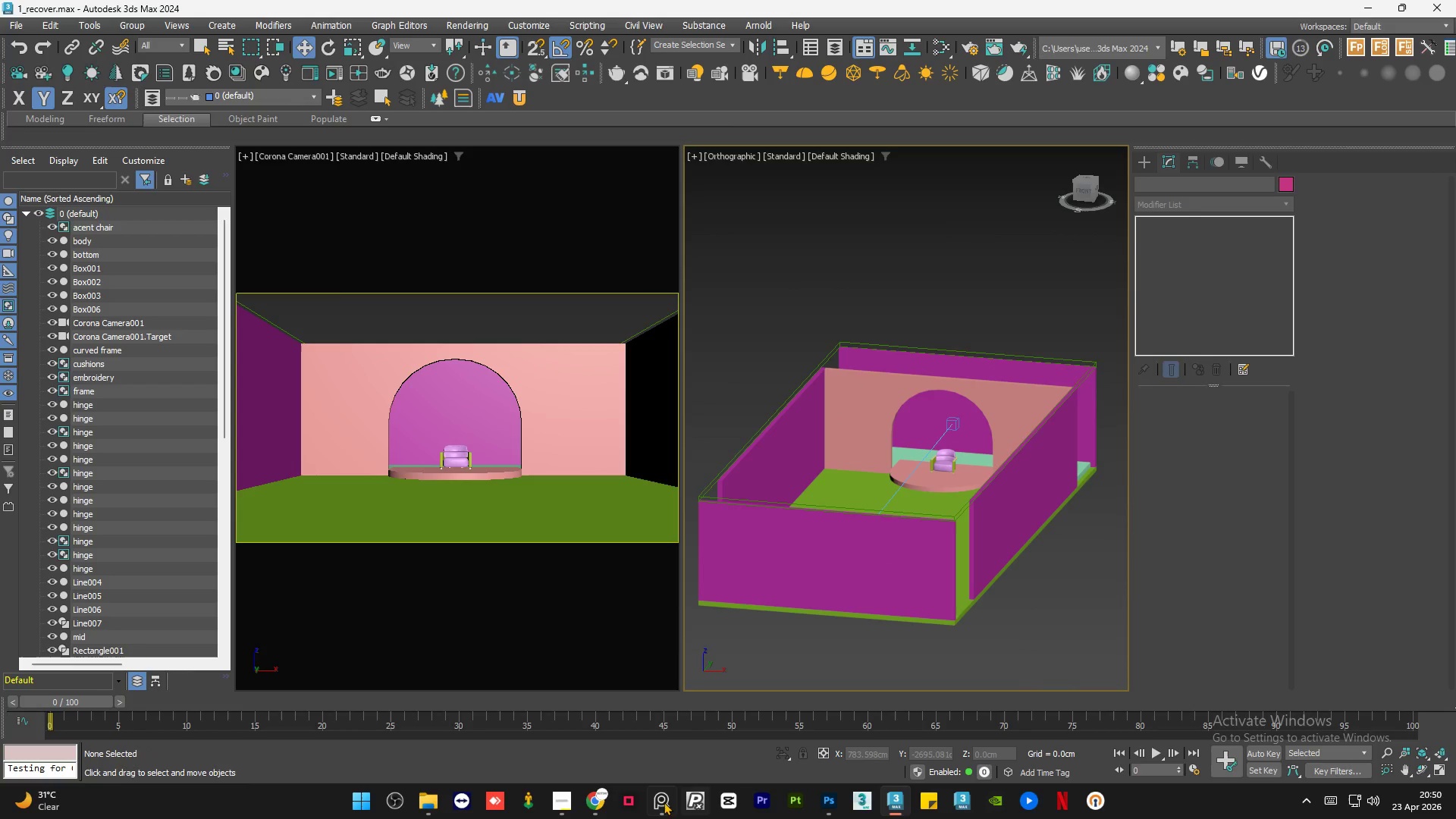 
left_click([656, 803])
 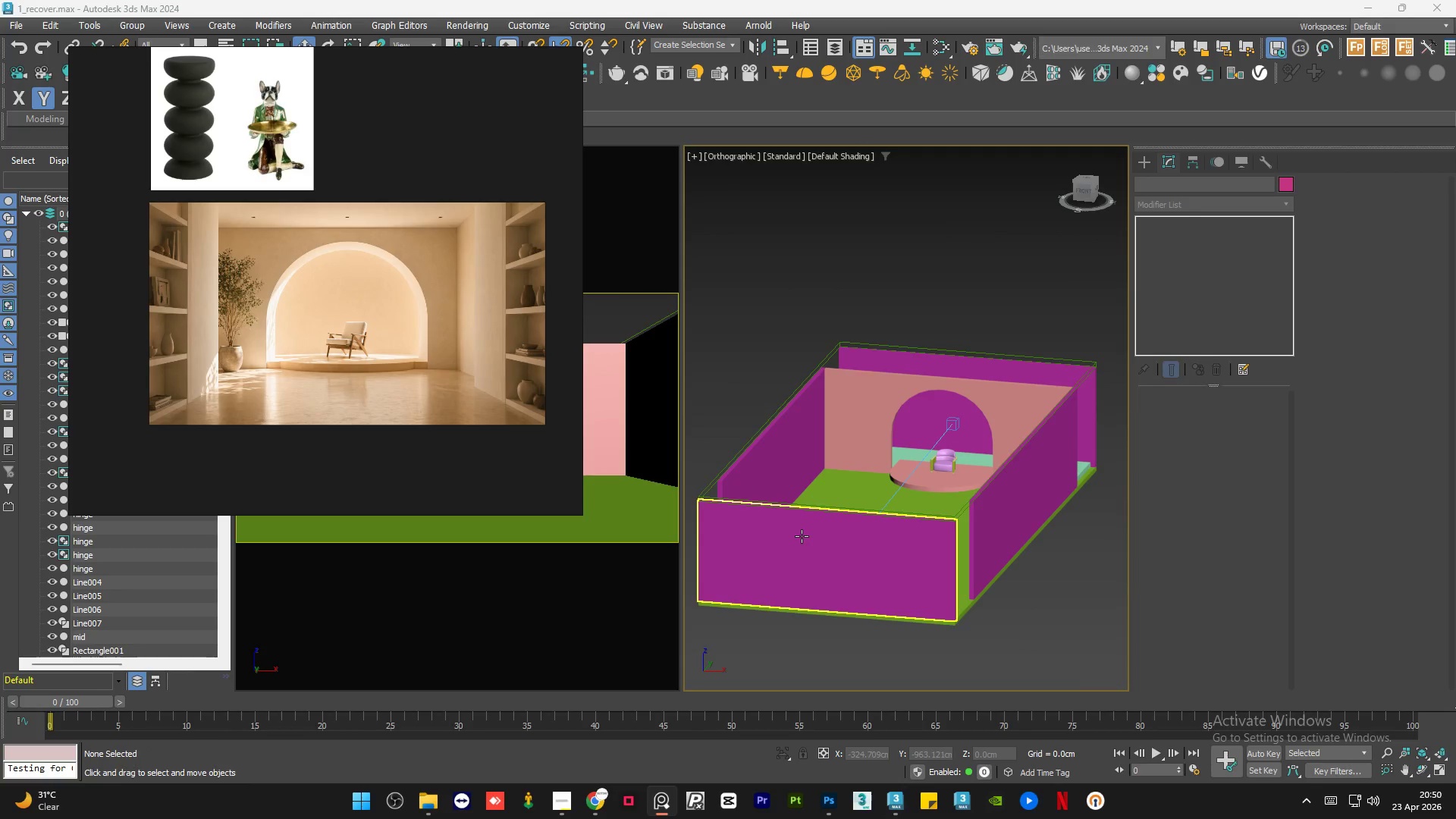 
hold_key(key=AltLeft, duration=0.59)
 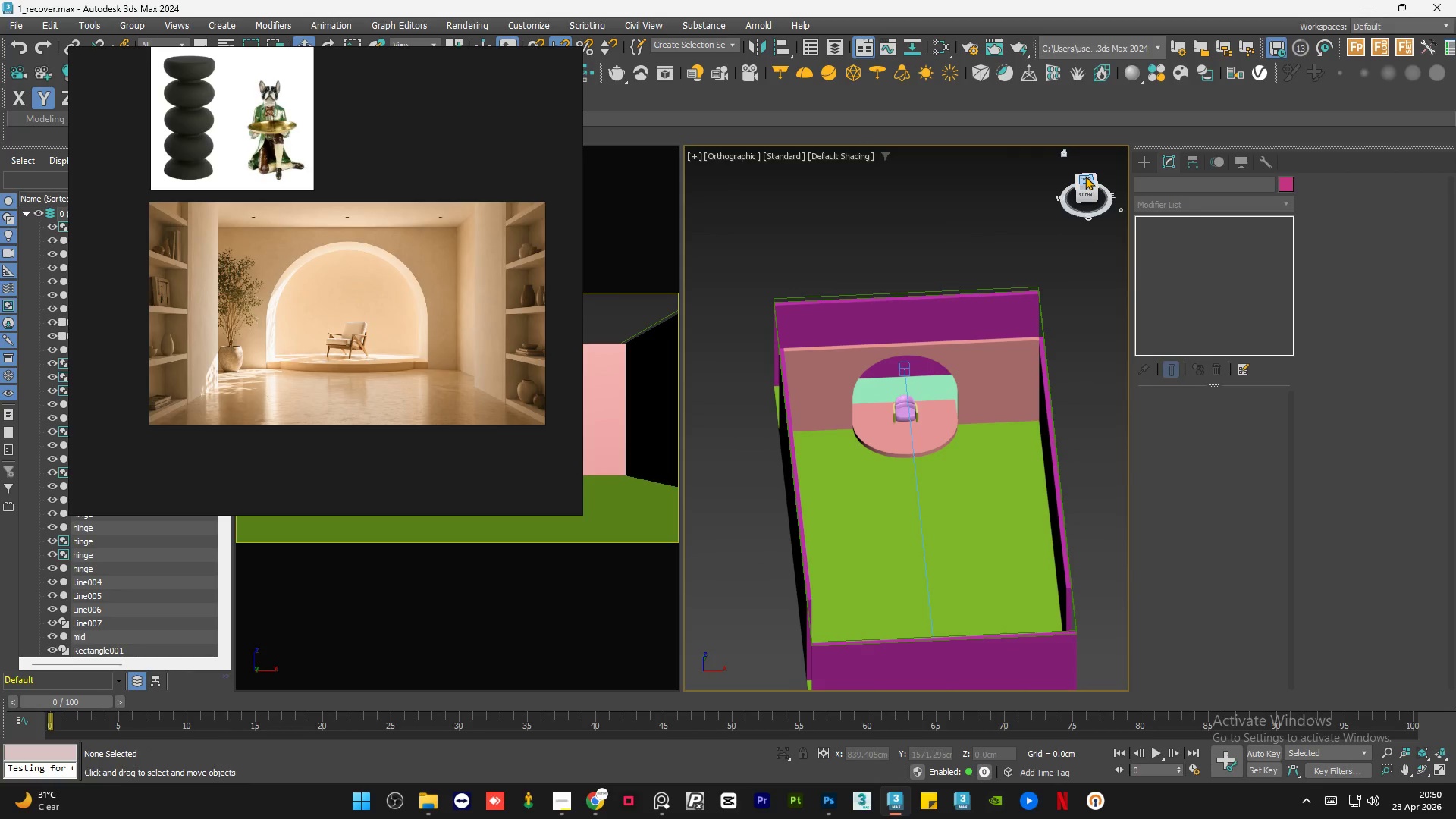 
left_click([1085, 176])
 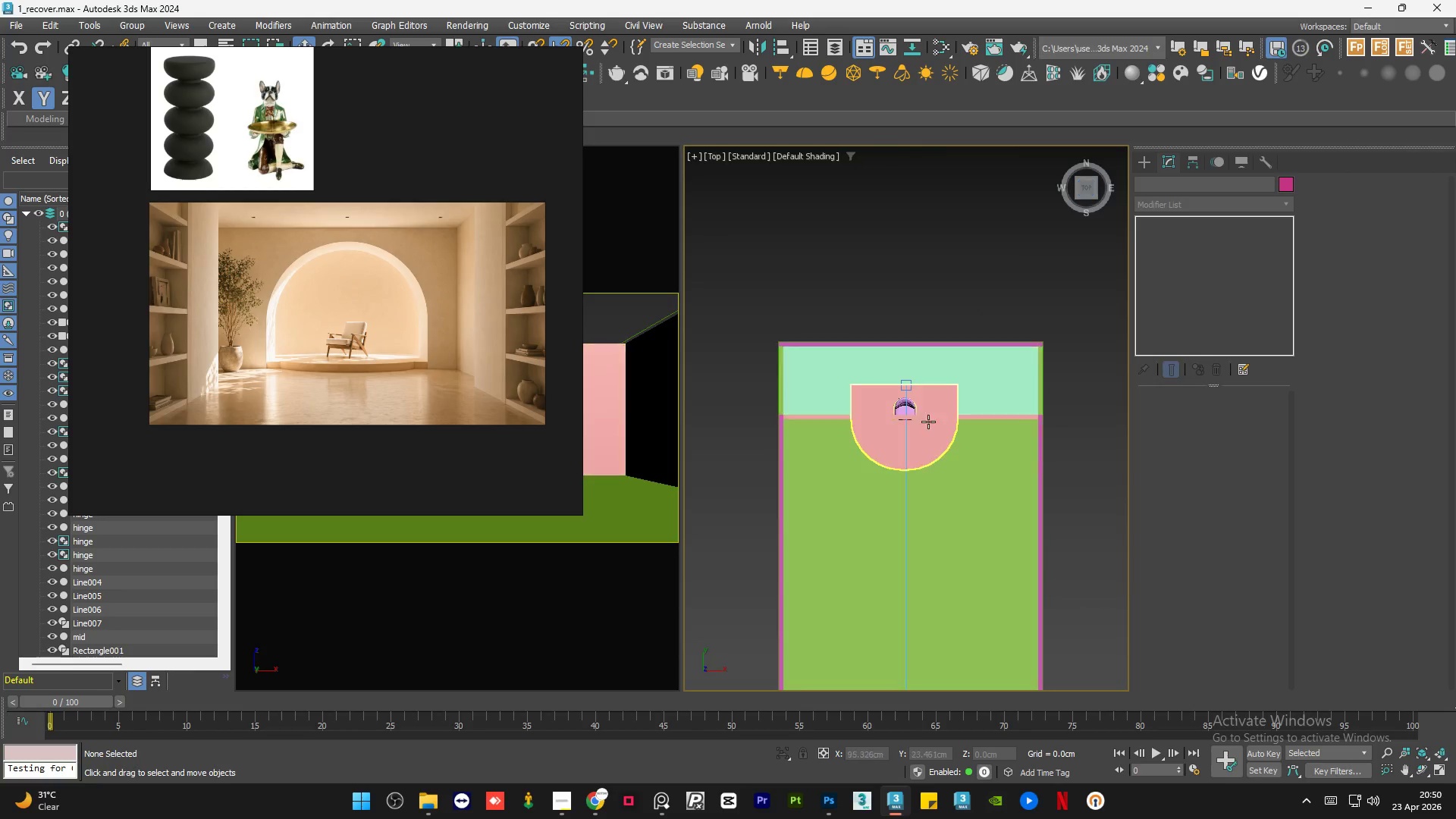 
scroll: coordinate [879, 410], scroll_direction: up, amount: 4.0
 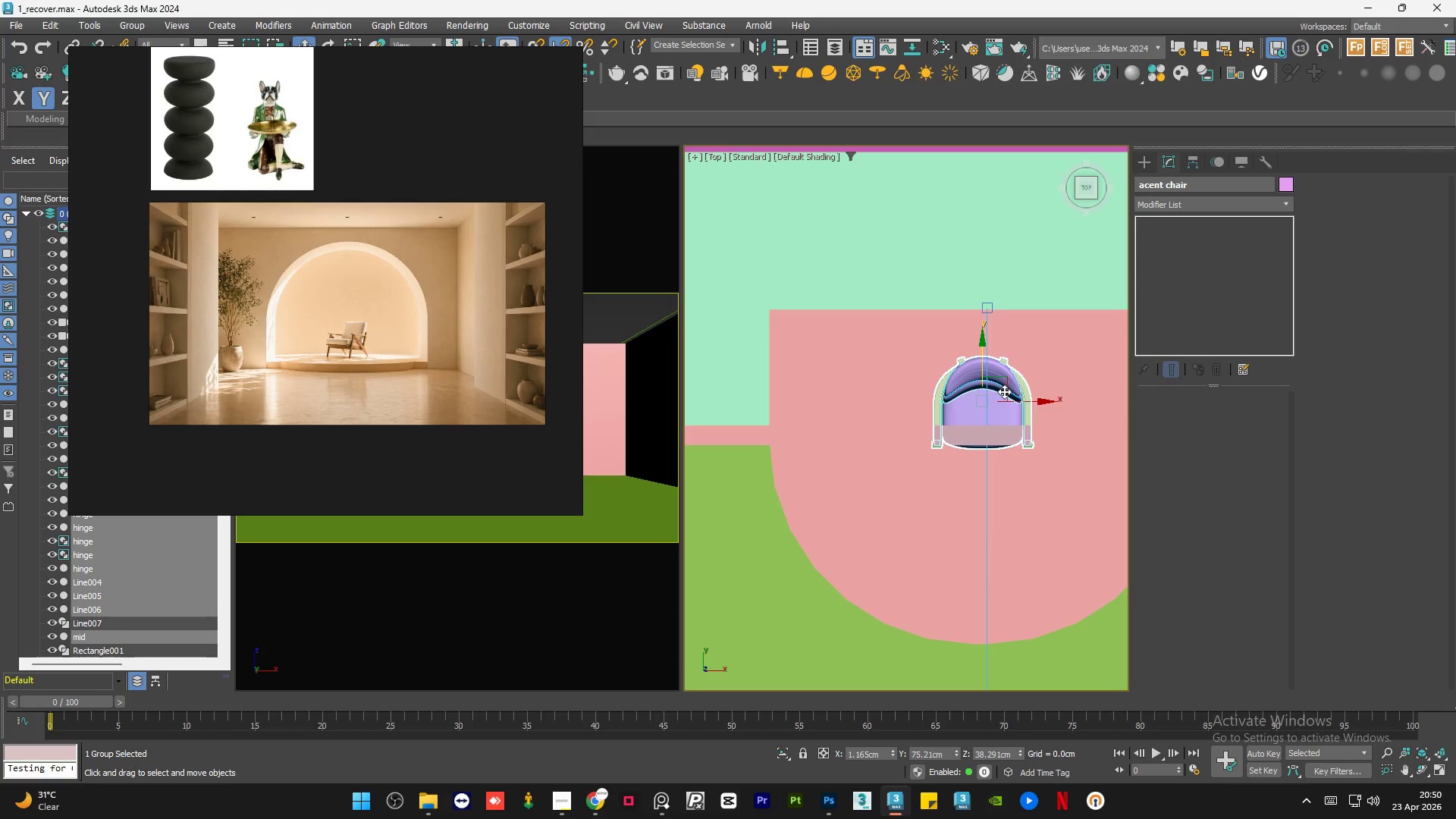 
key(E)
 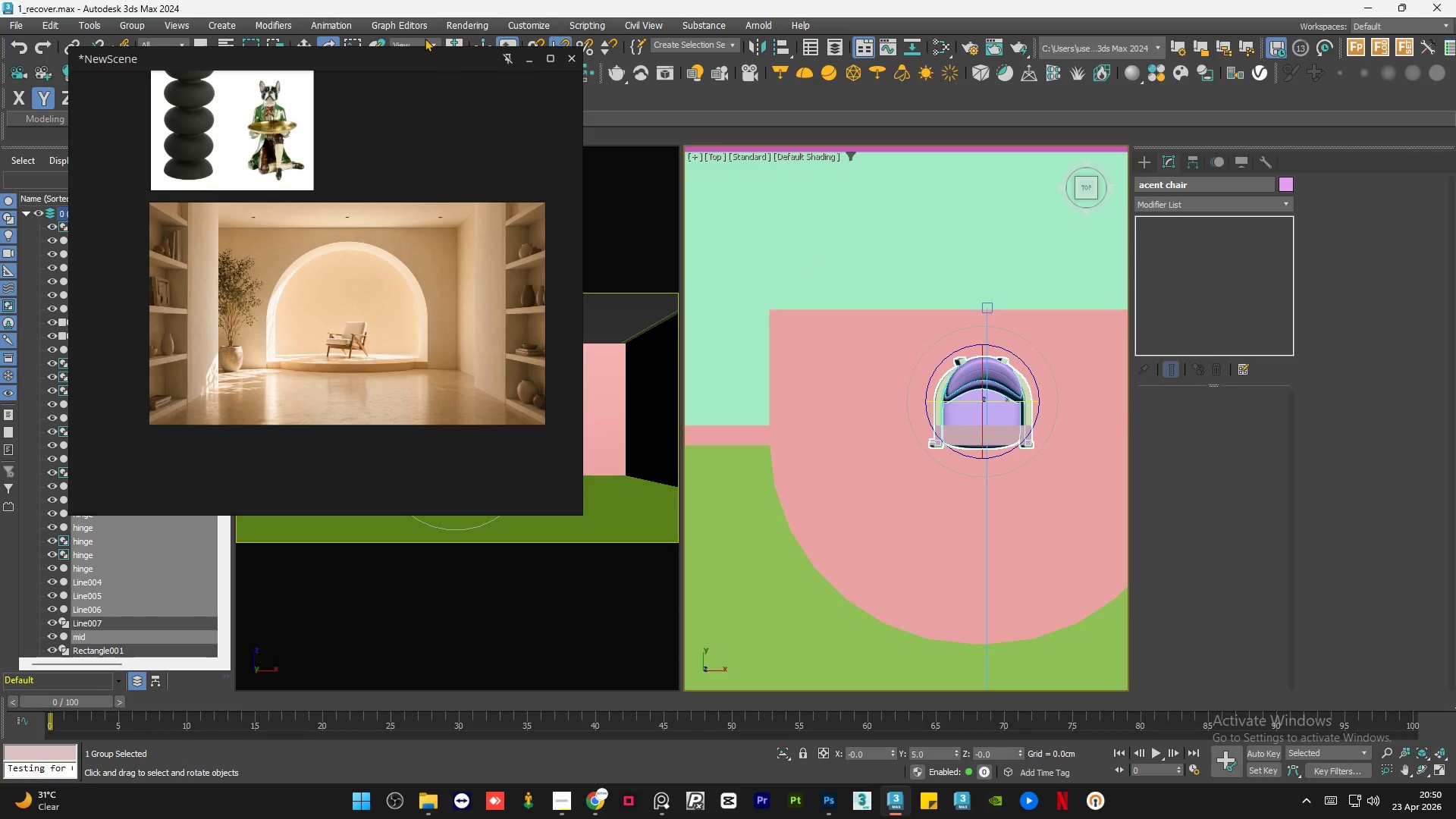 
left_click_drag(start_coordinate=[431, 59], to_coordinate=[222, 80])
 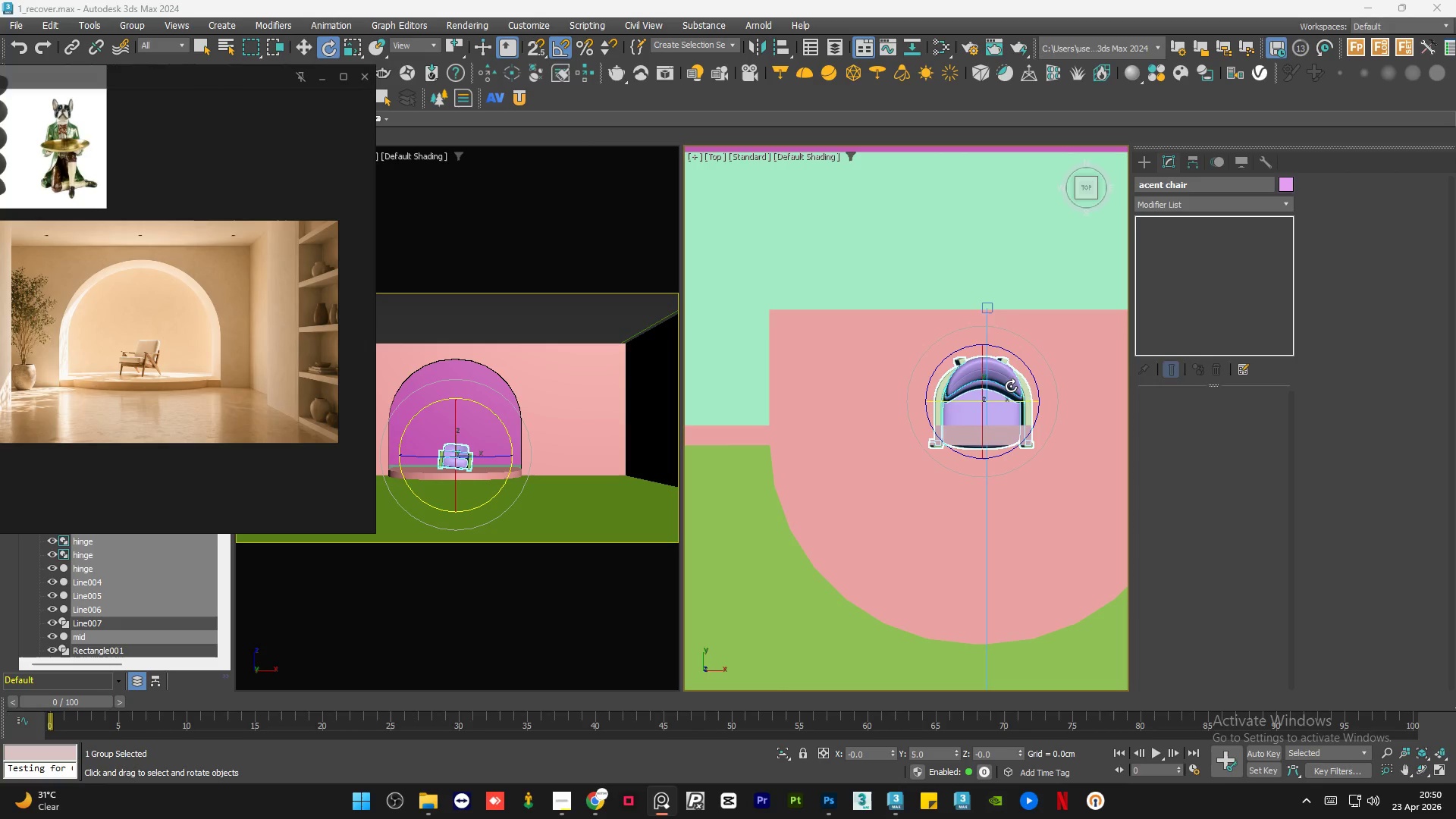 
hold_key(key=ControlLeft, duration=0.62)